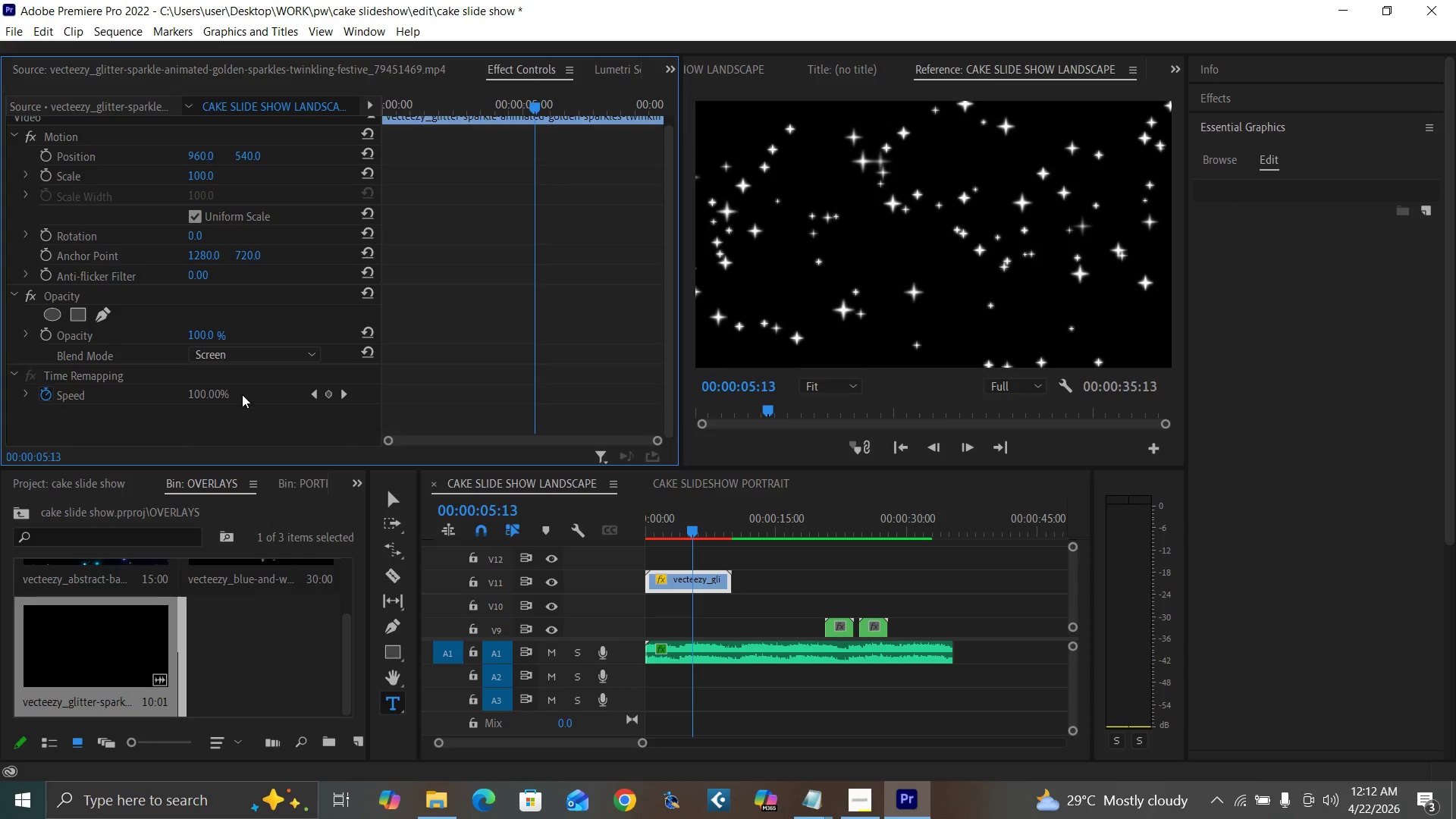 
left_click([276, 352])
 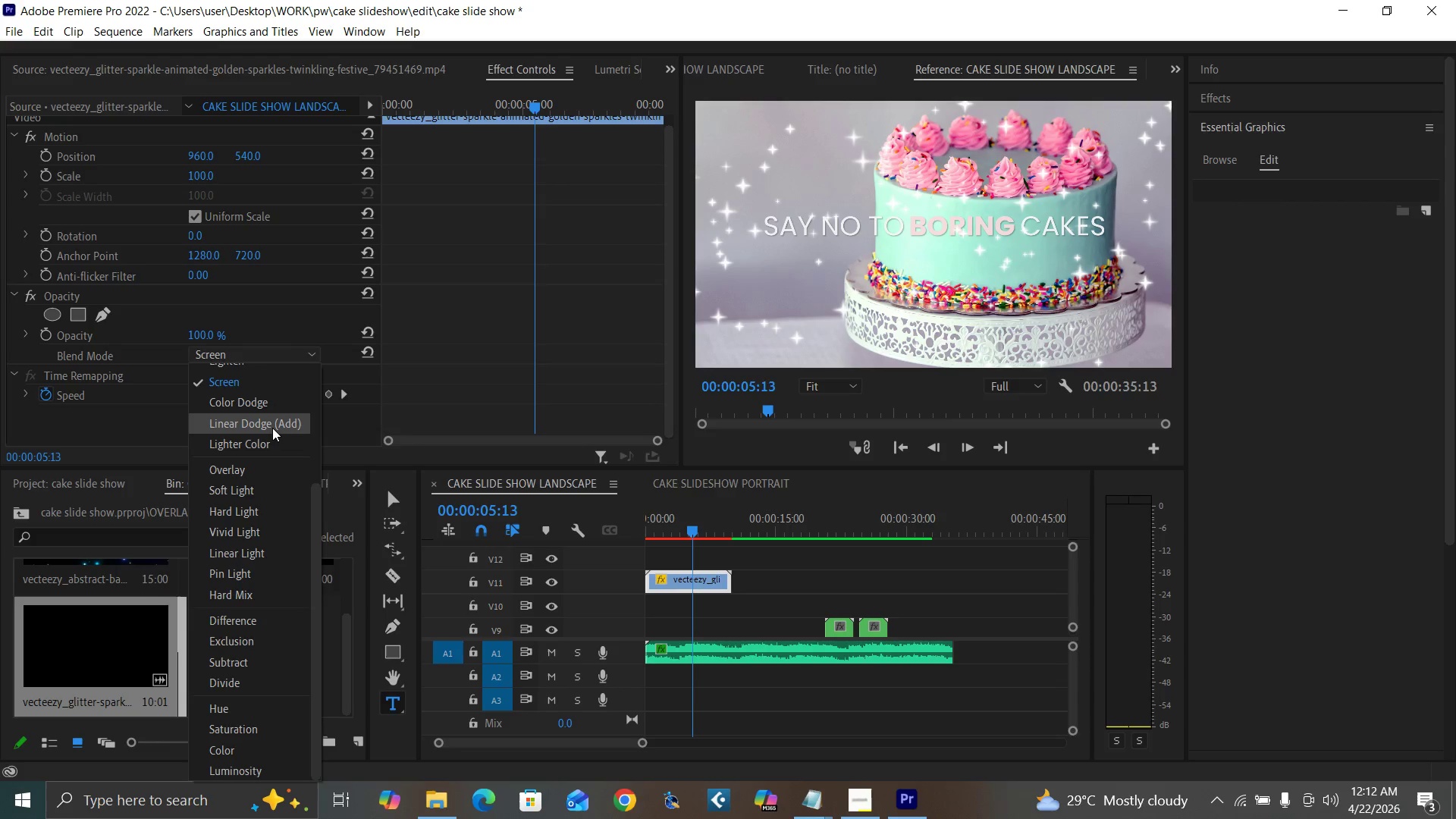 
wait(5.72)
 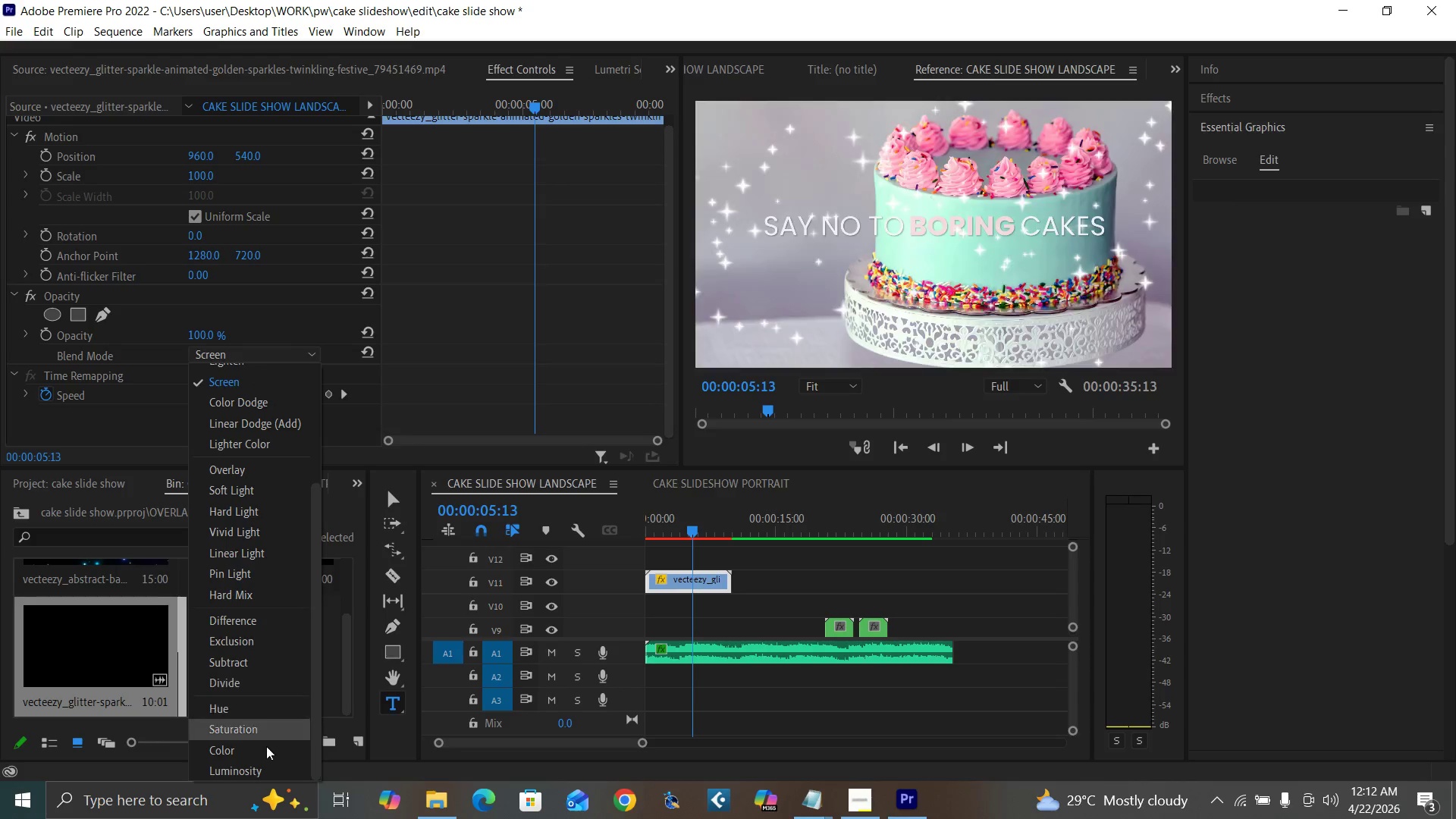 
left_click([272, 428])
 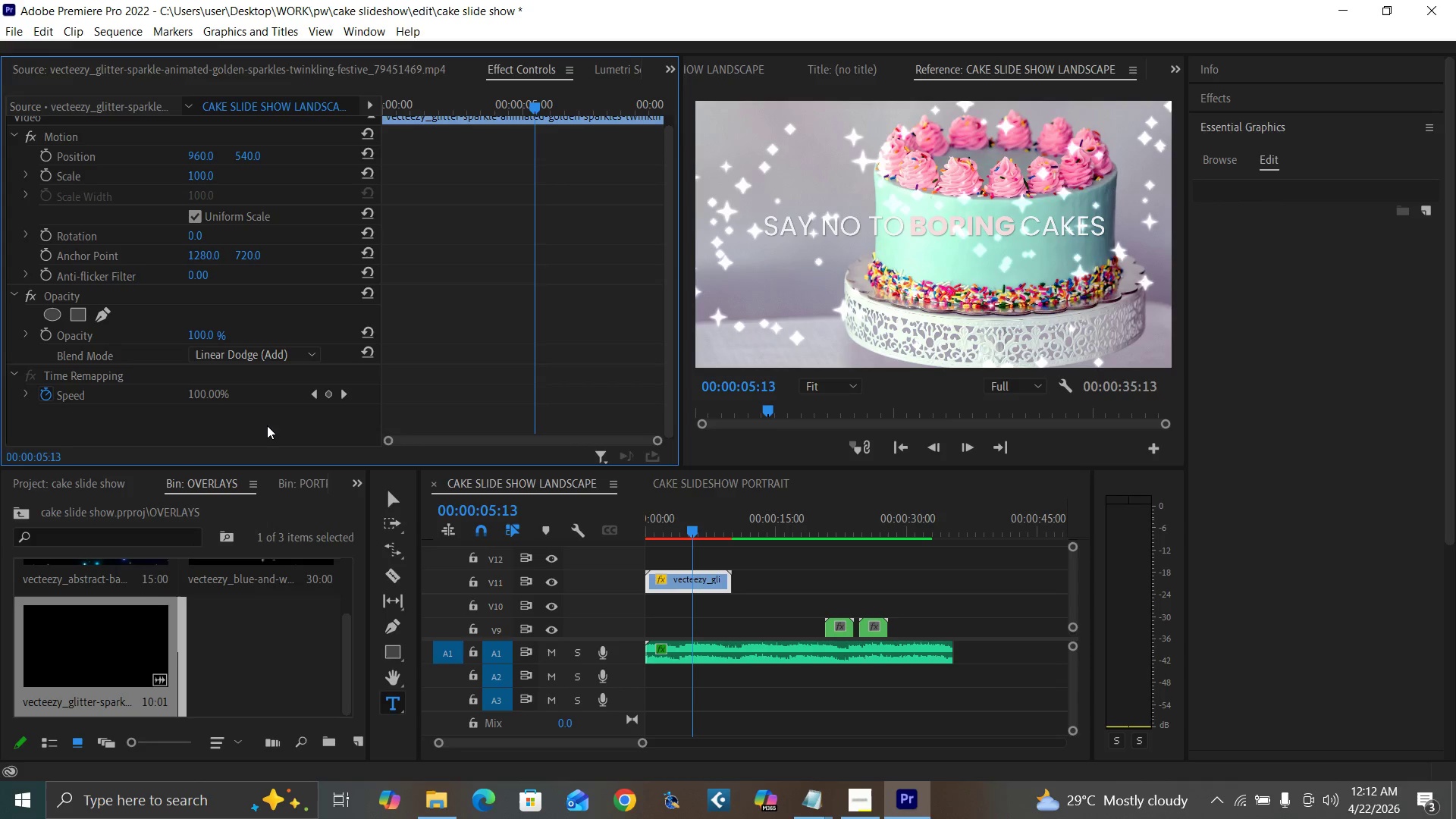 
left_click([239, 355])
 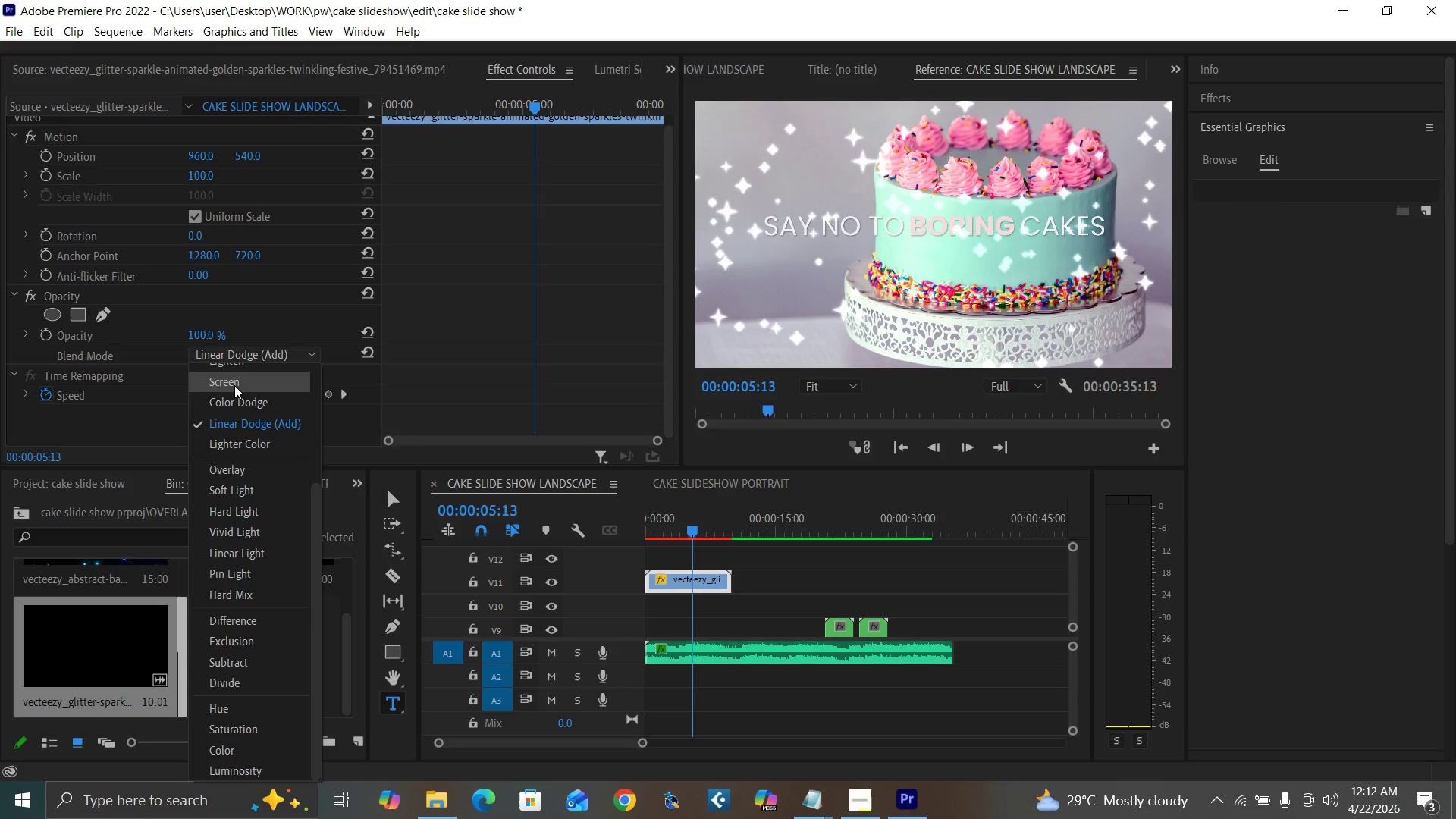 
left_click([234, 385])
 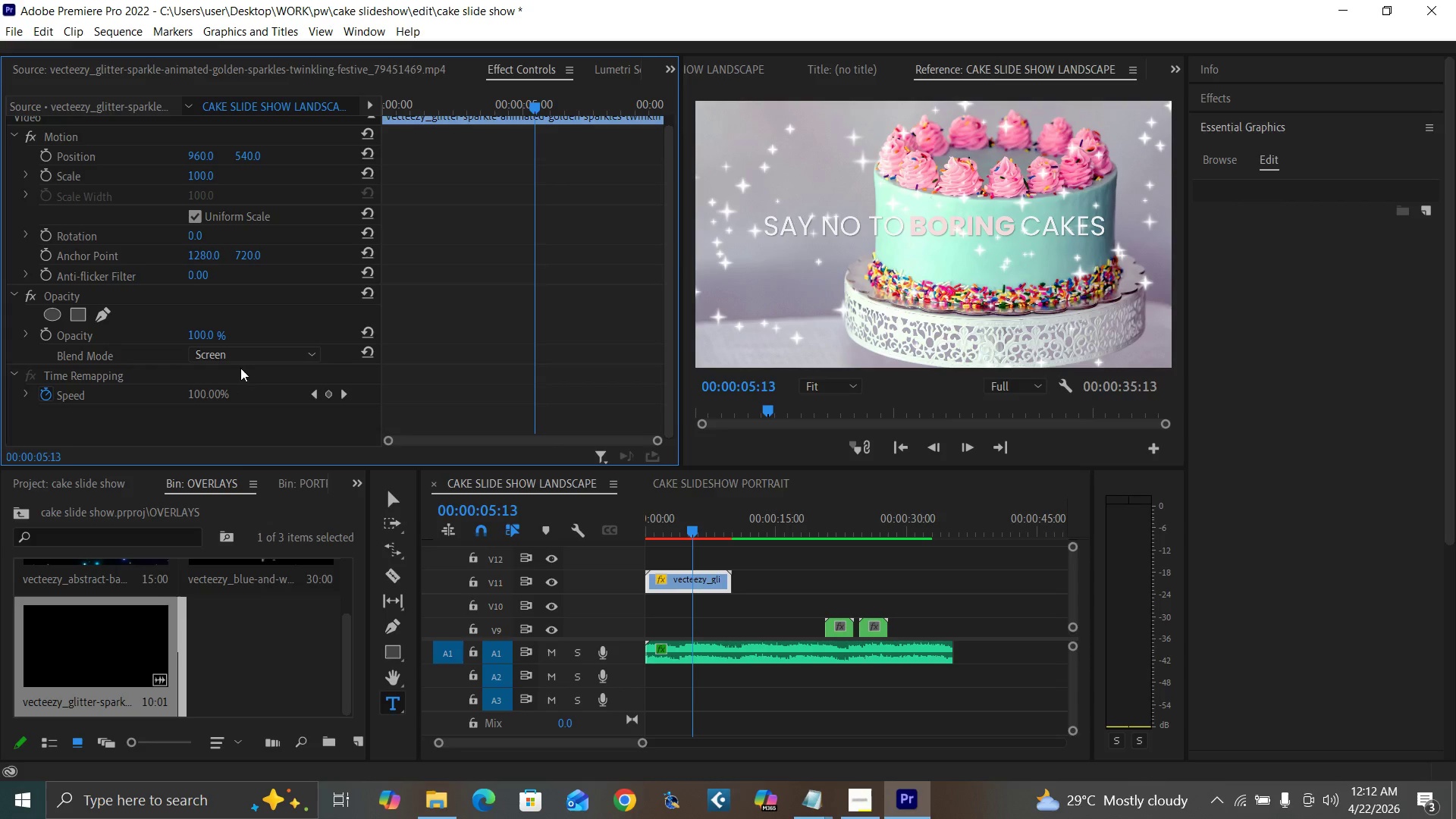 
left_click([246, 353])
 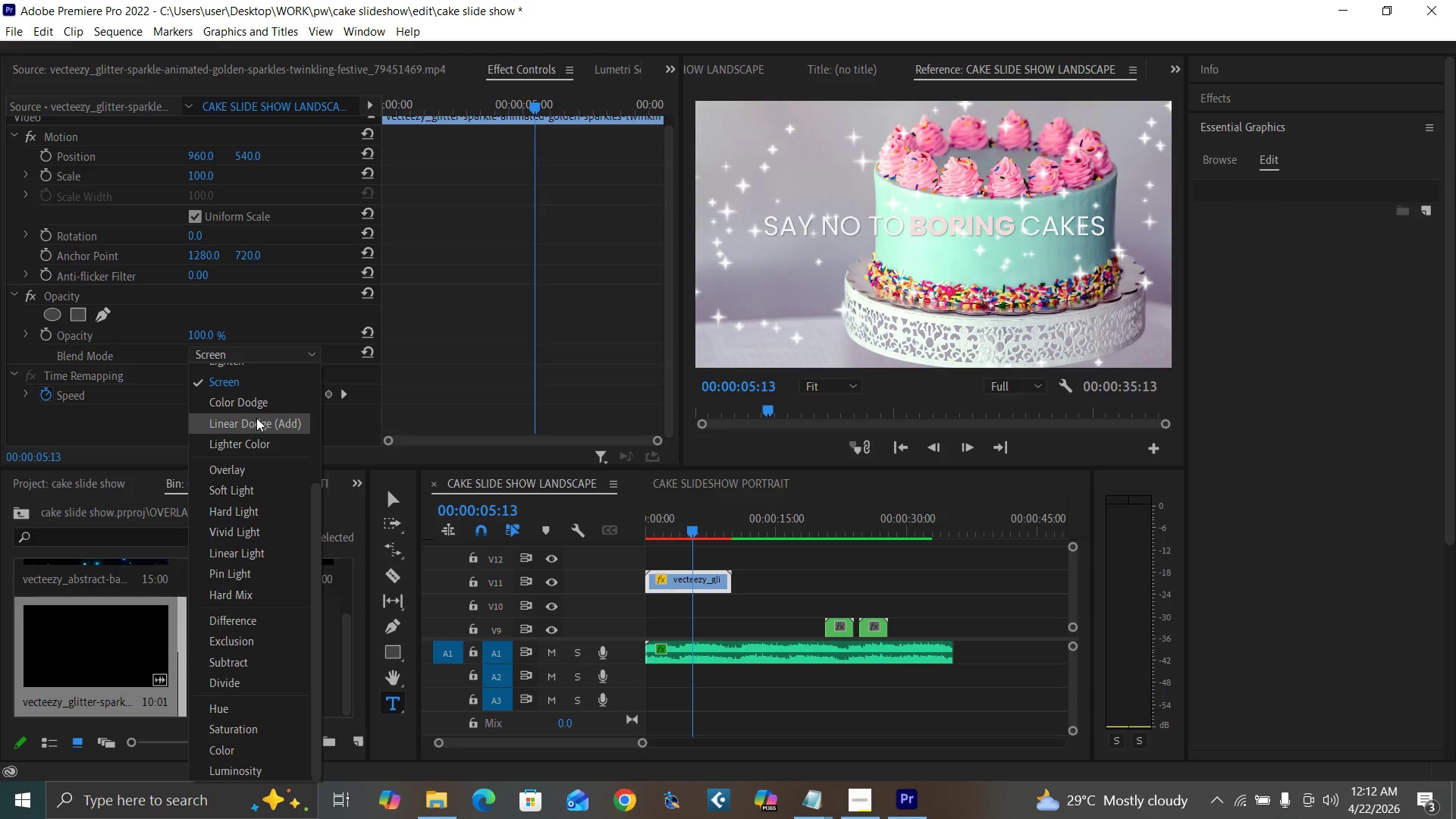 
left_click([256, 418])
 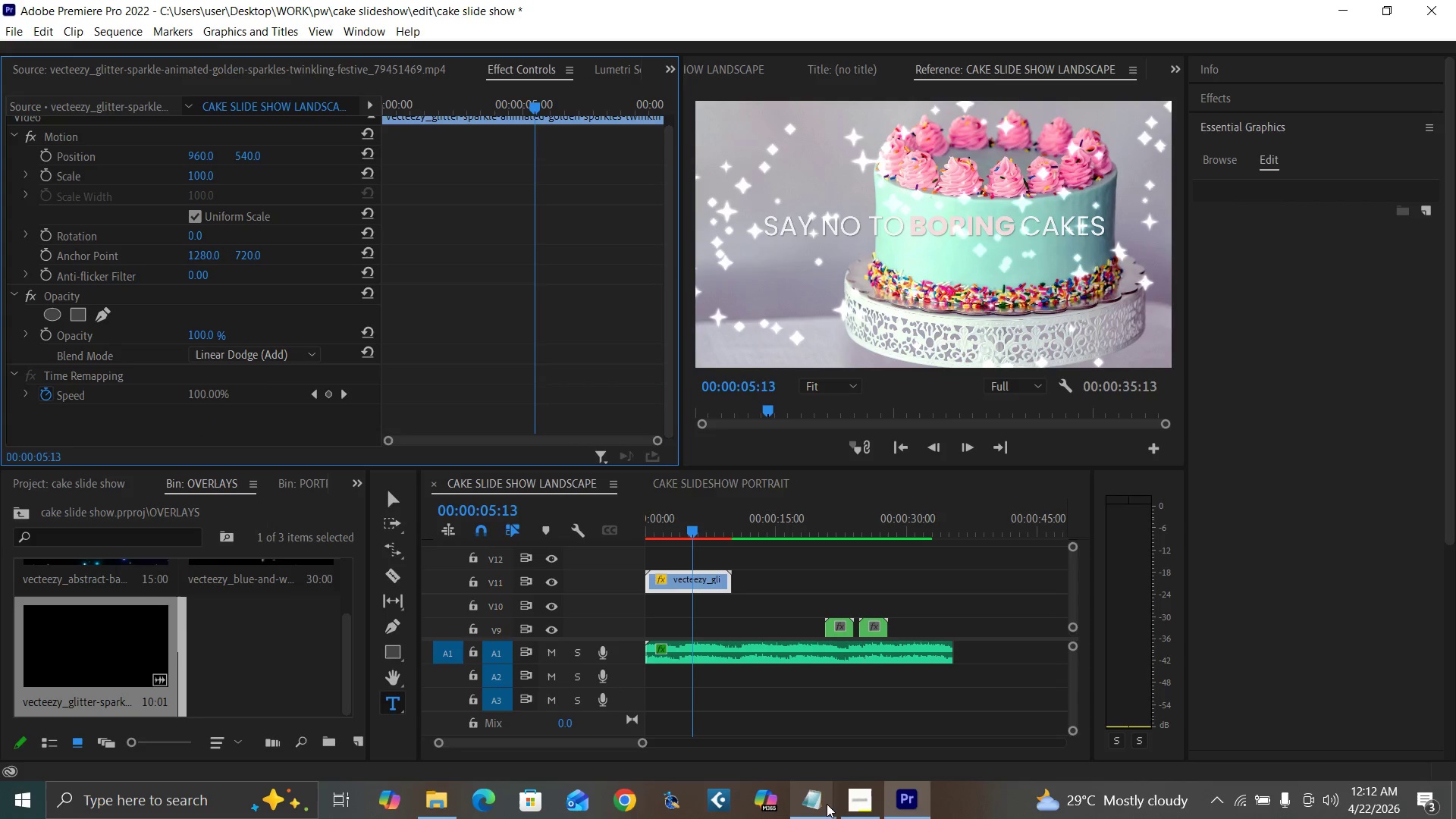 
left_click([851, 806])